 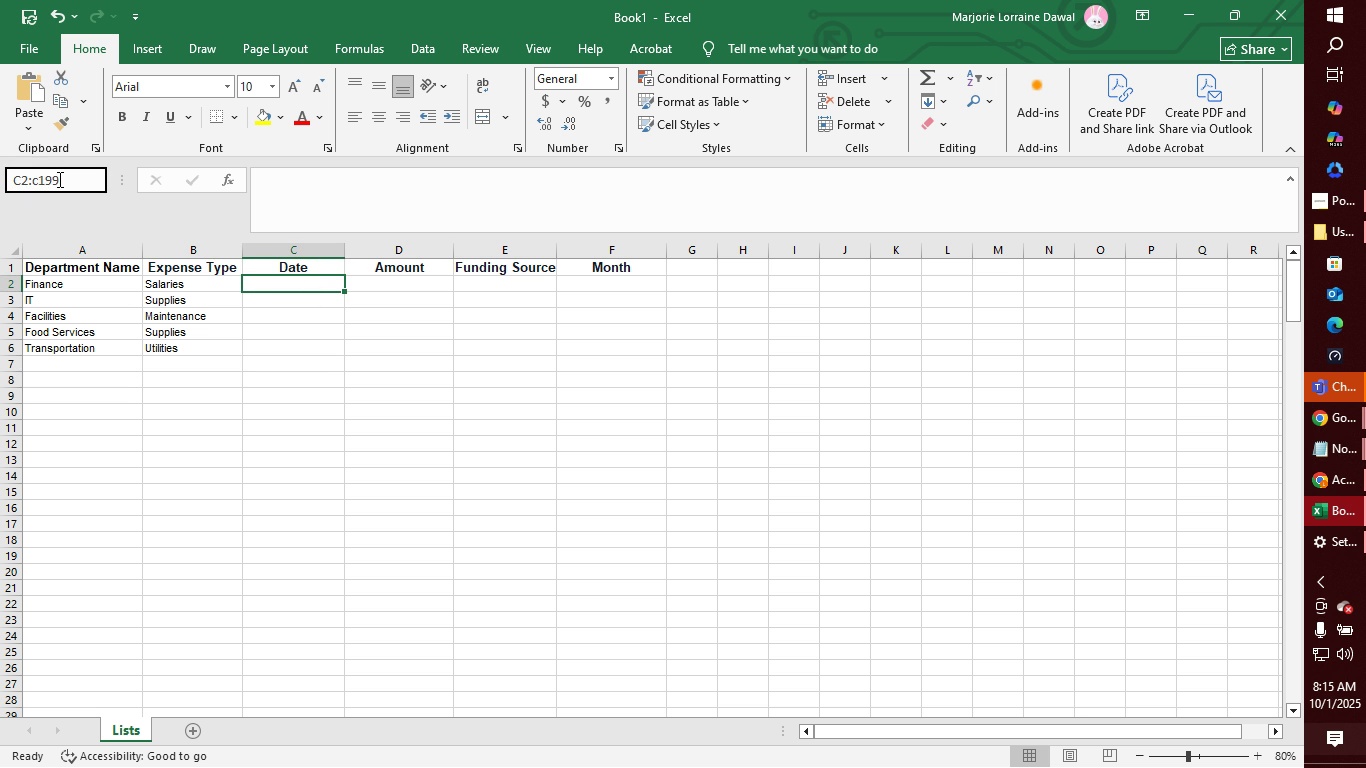 
key(Enter)
 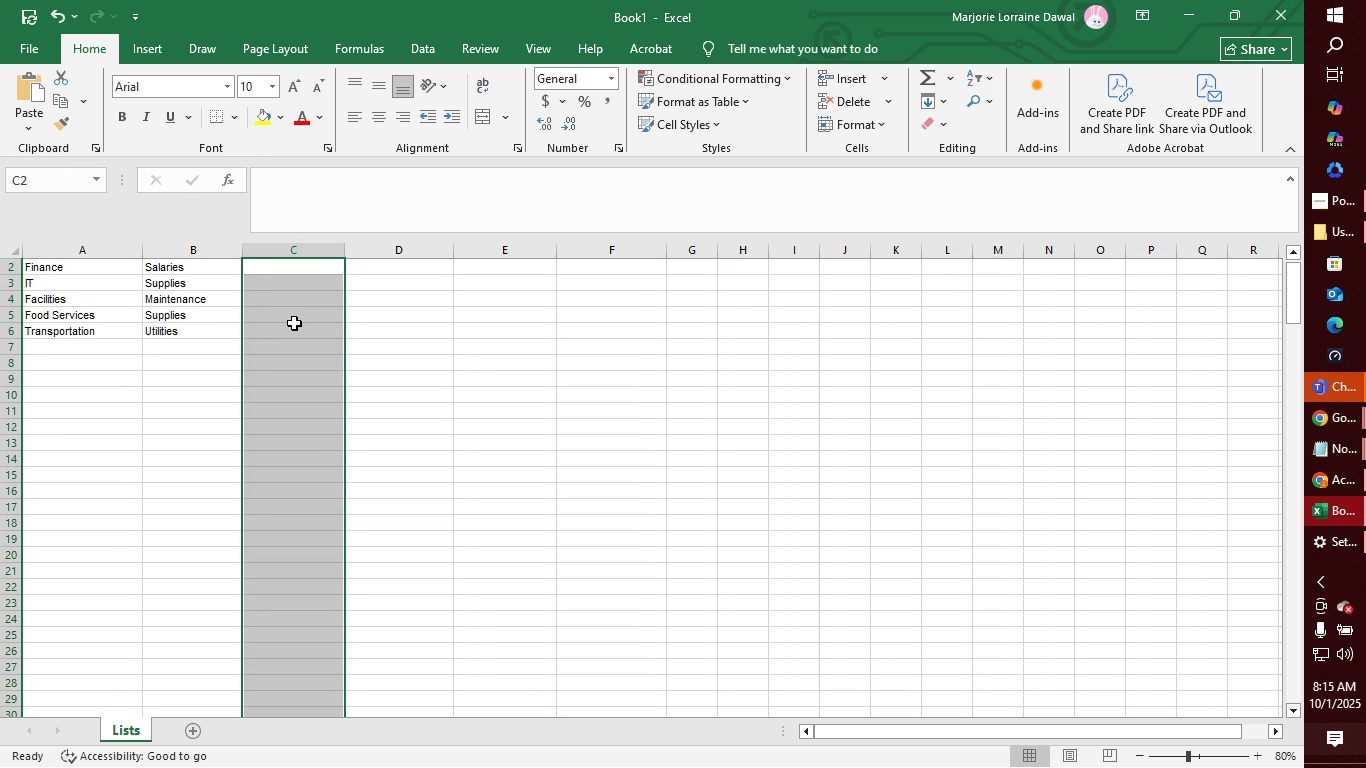 
mouse_move([339, 311])
 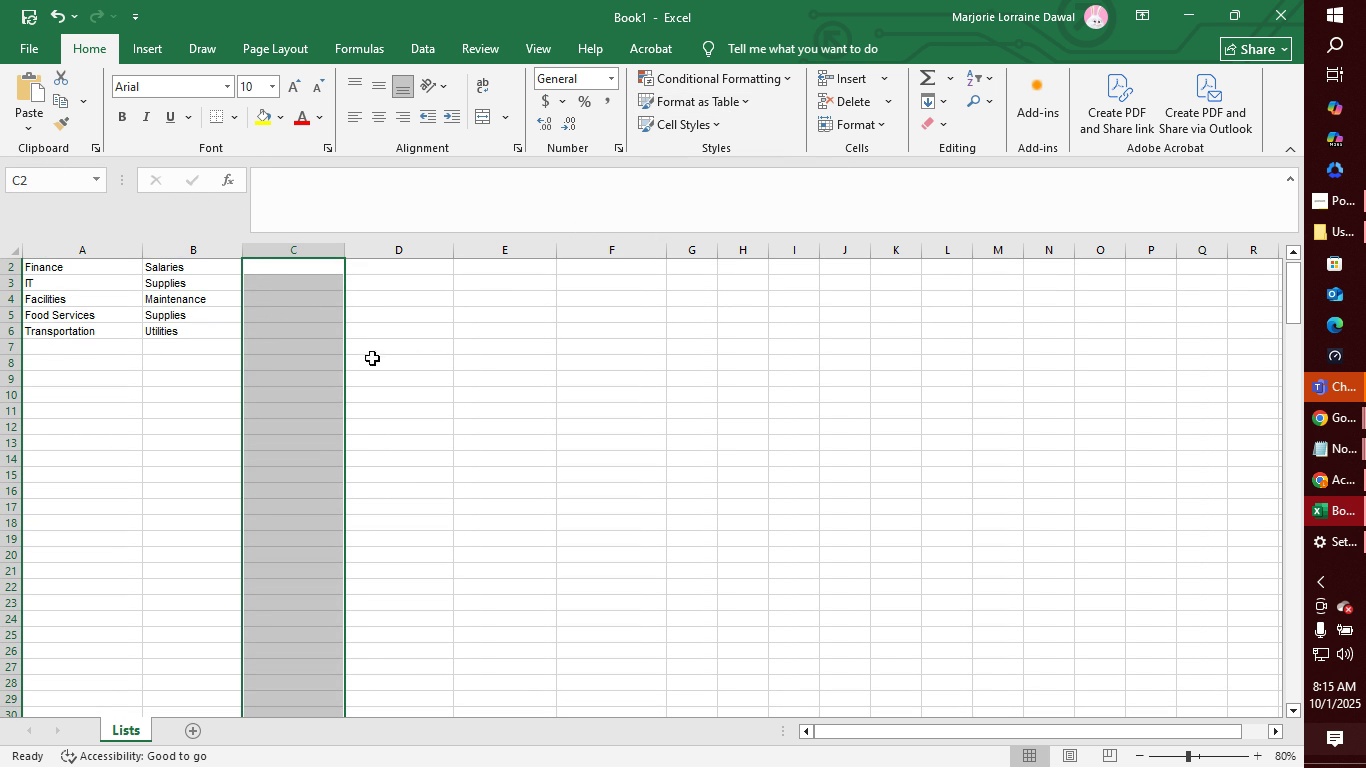 
right_click([304, 333])
 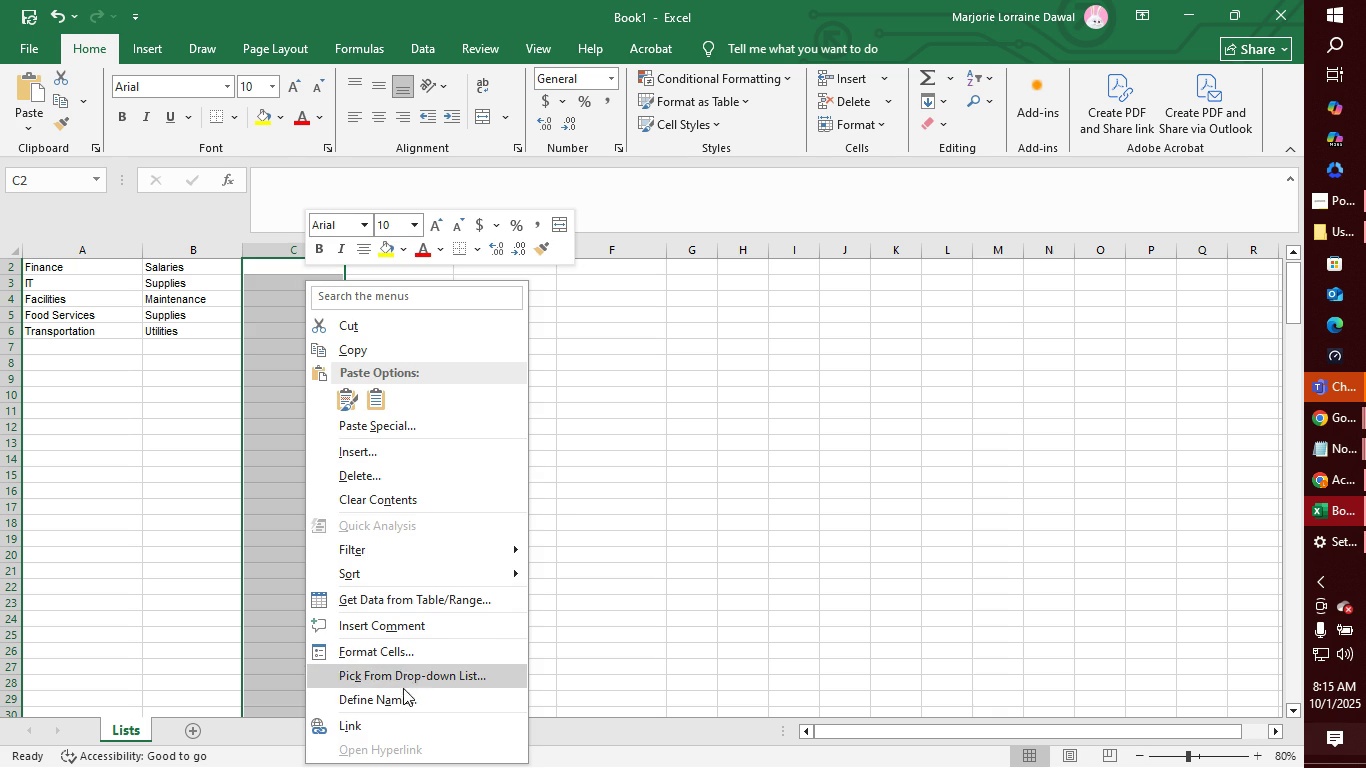 
left_click([421, 655])
 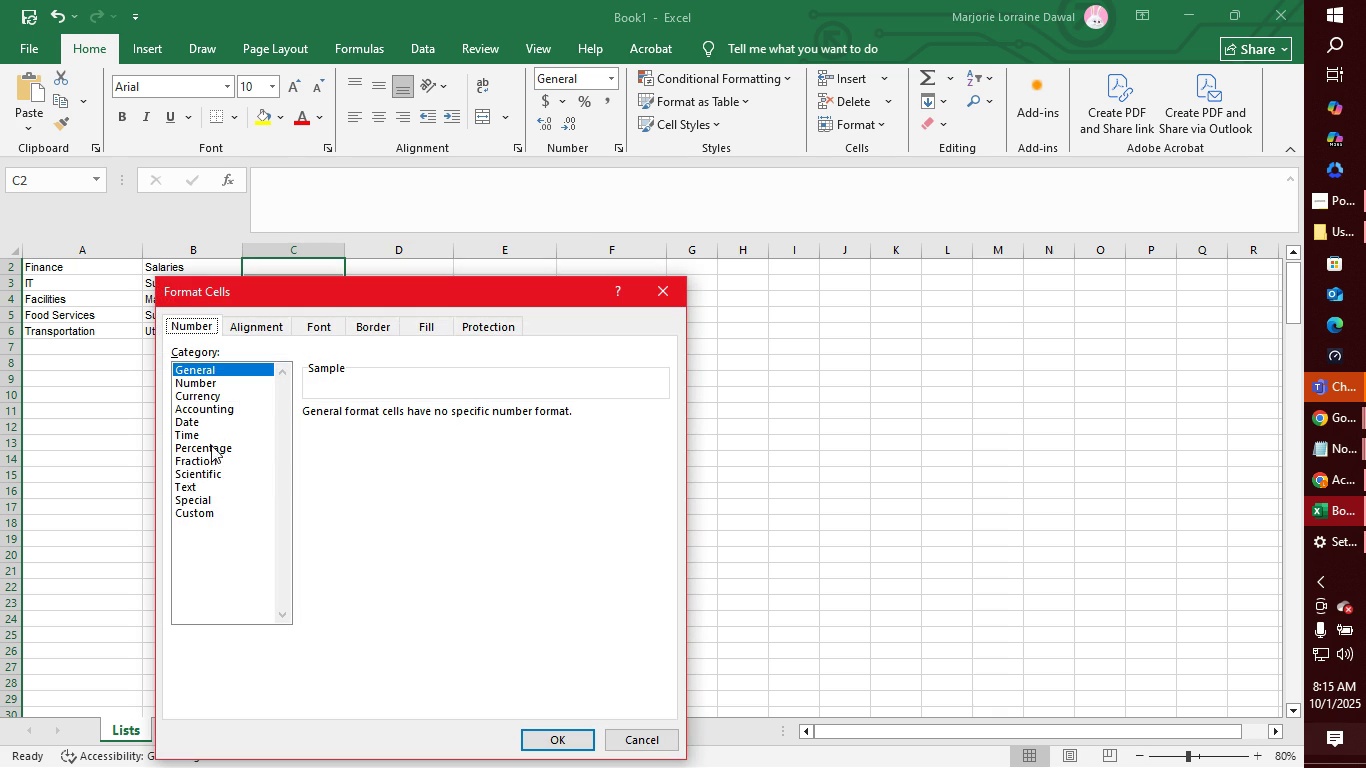 
left_click([192, 424])
 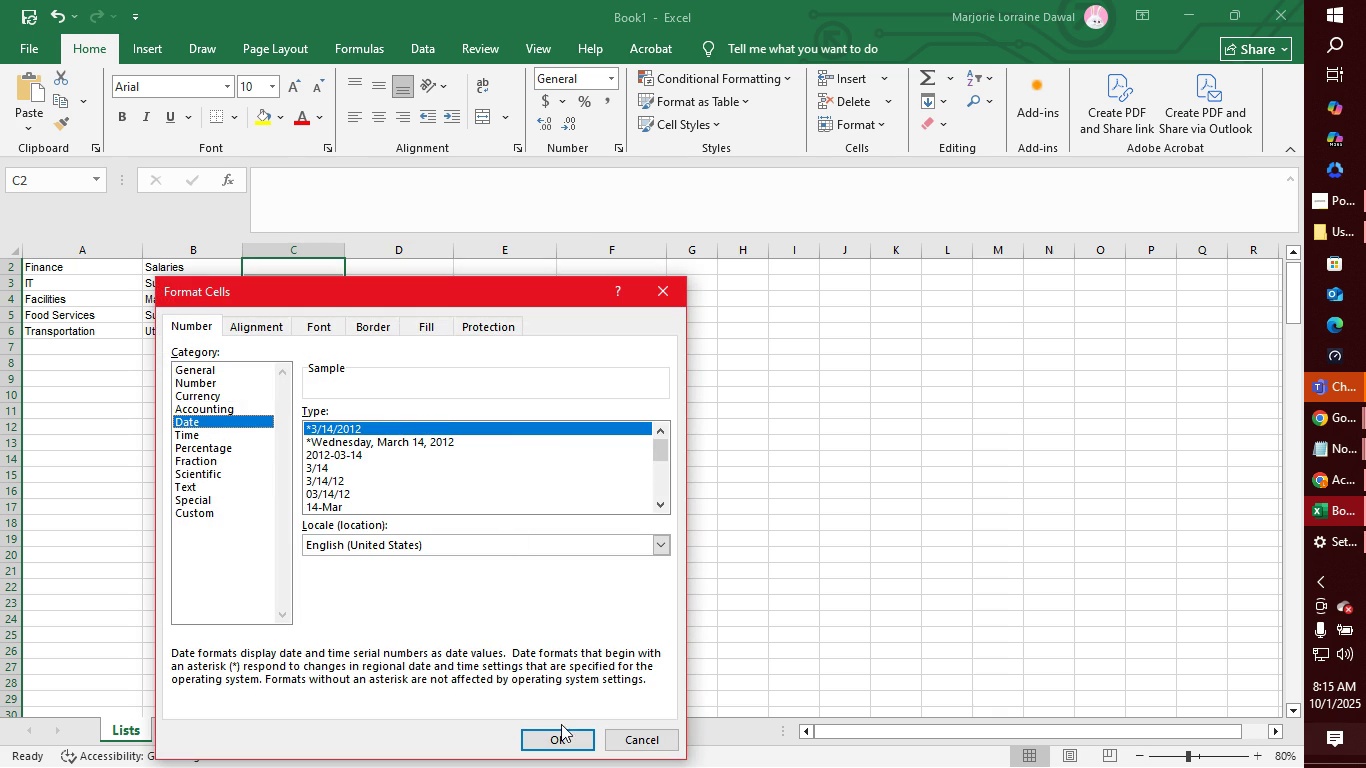 
left_click([558, 733])
 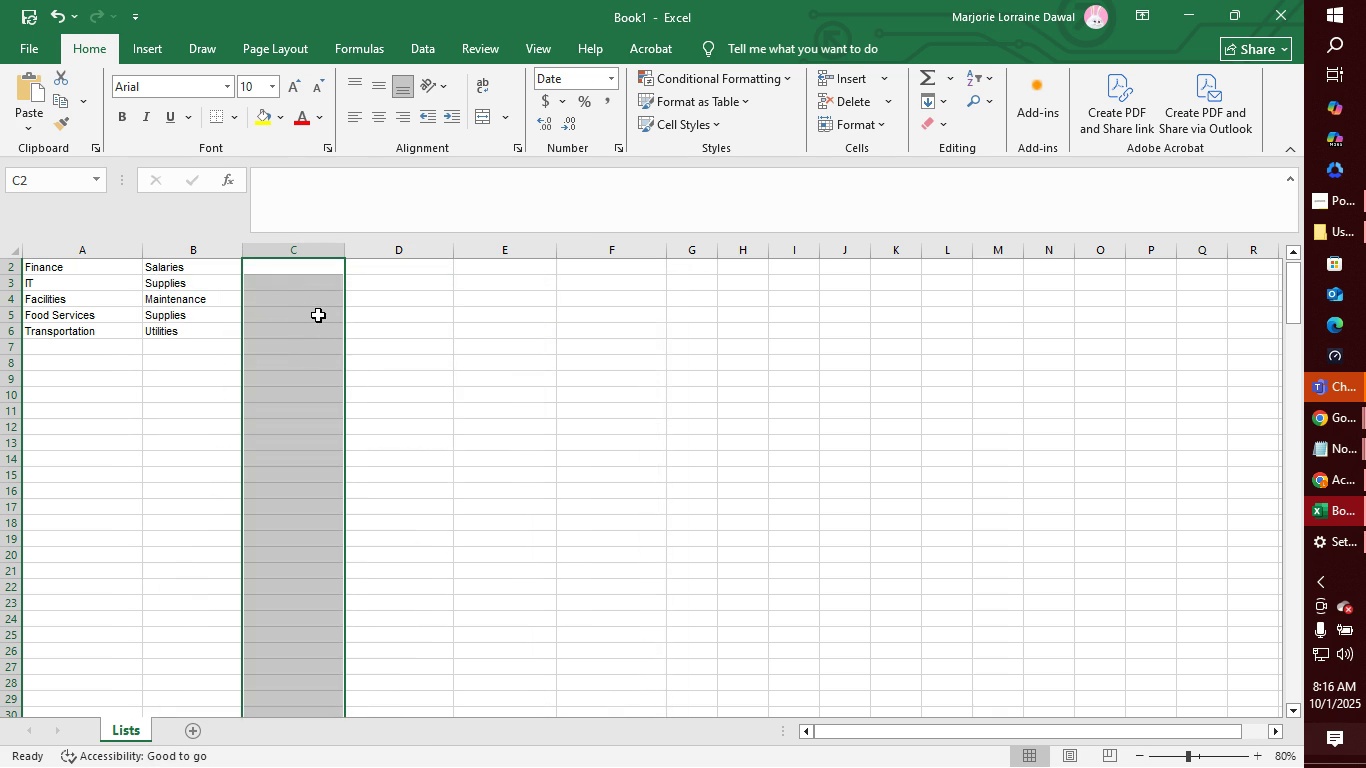 
scroll: coordinate [312, 306], scroll_direction: up, amount: 8.0
 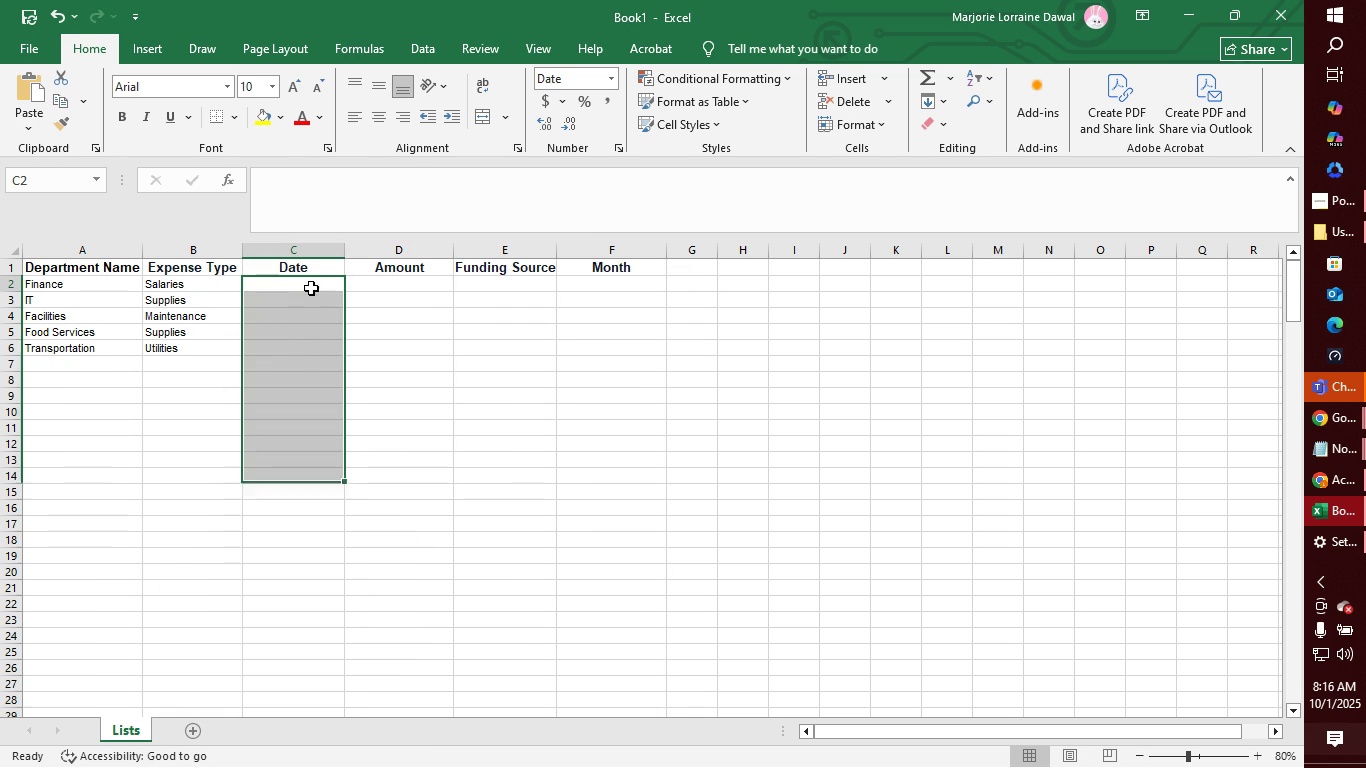 
left_click([311, 288])
 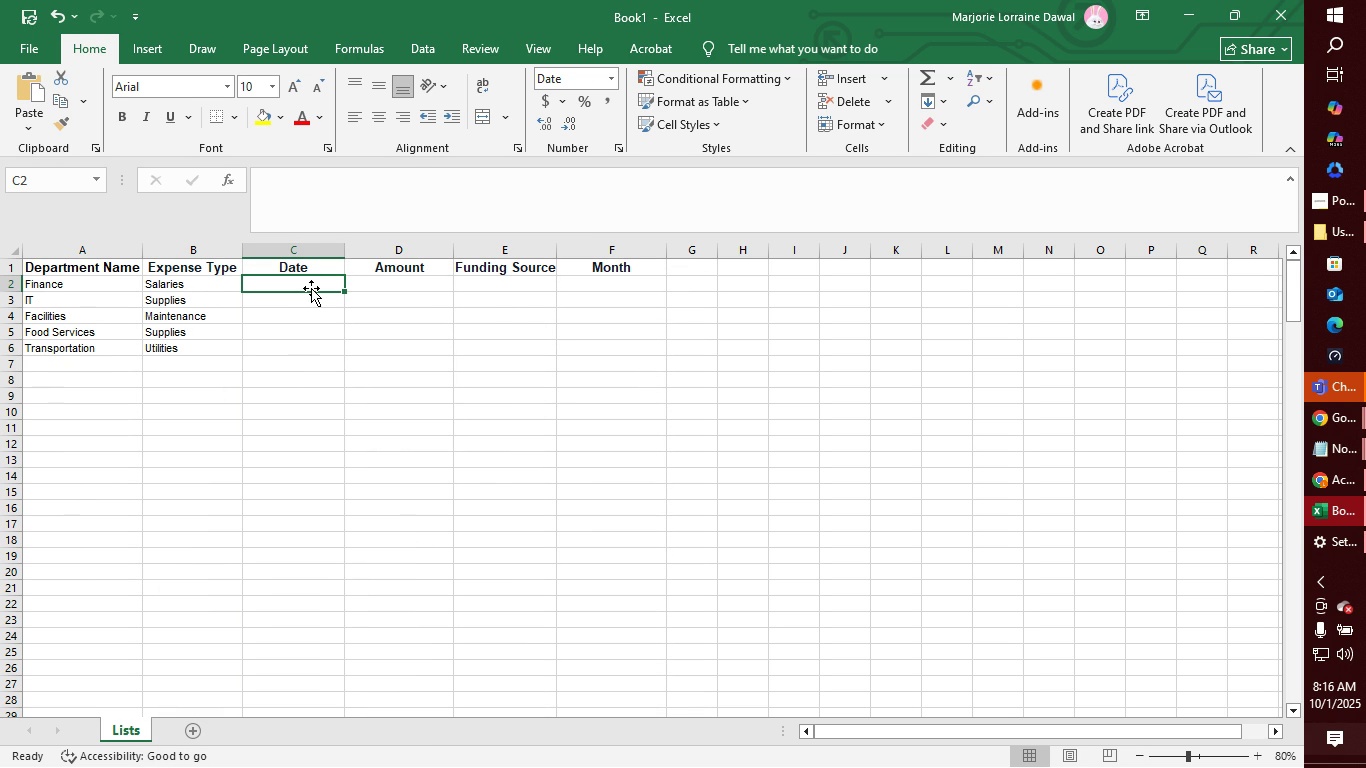 
key(Control+ControlLeft)